 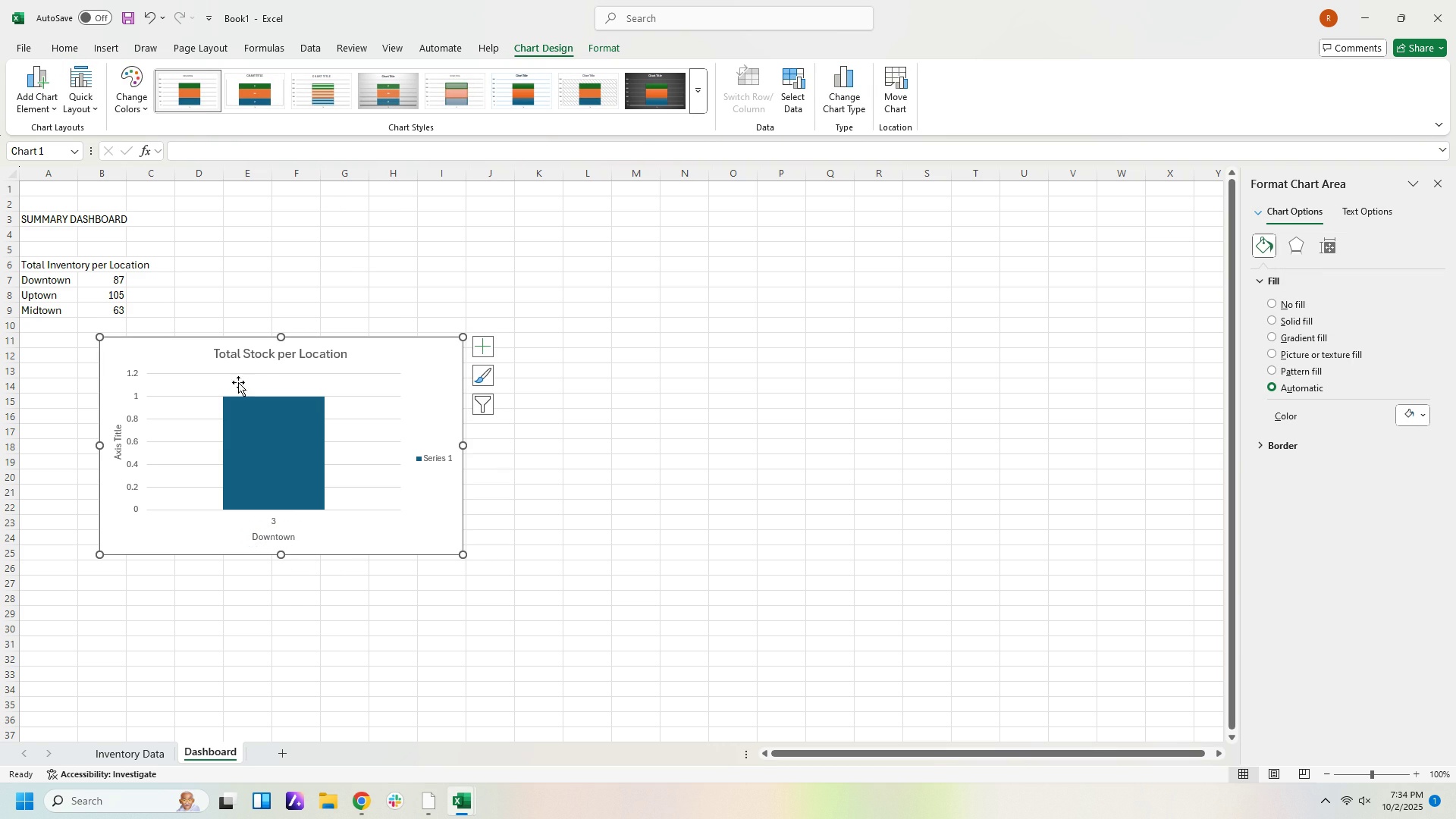 
left_click([292, 441])
 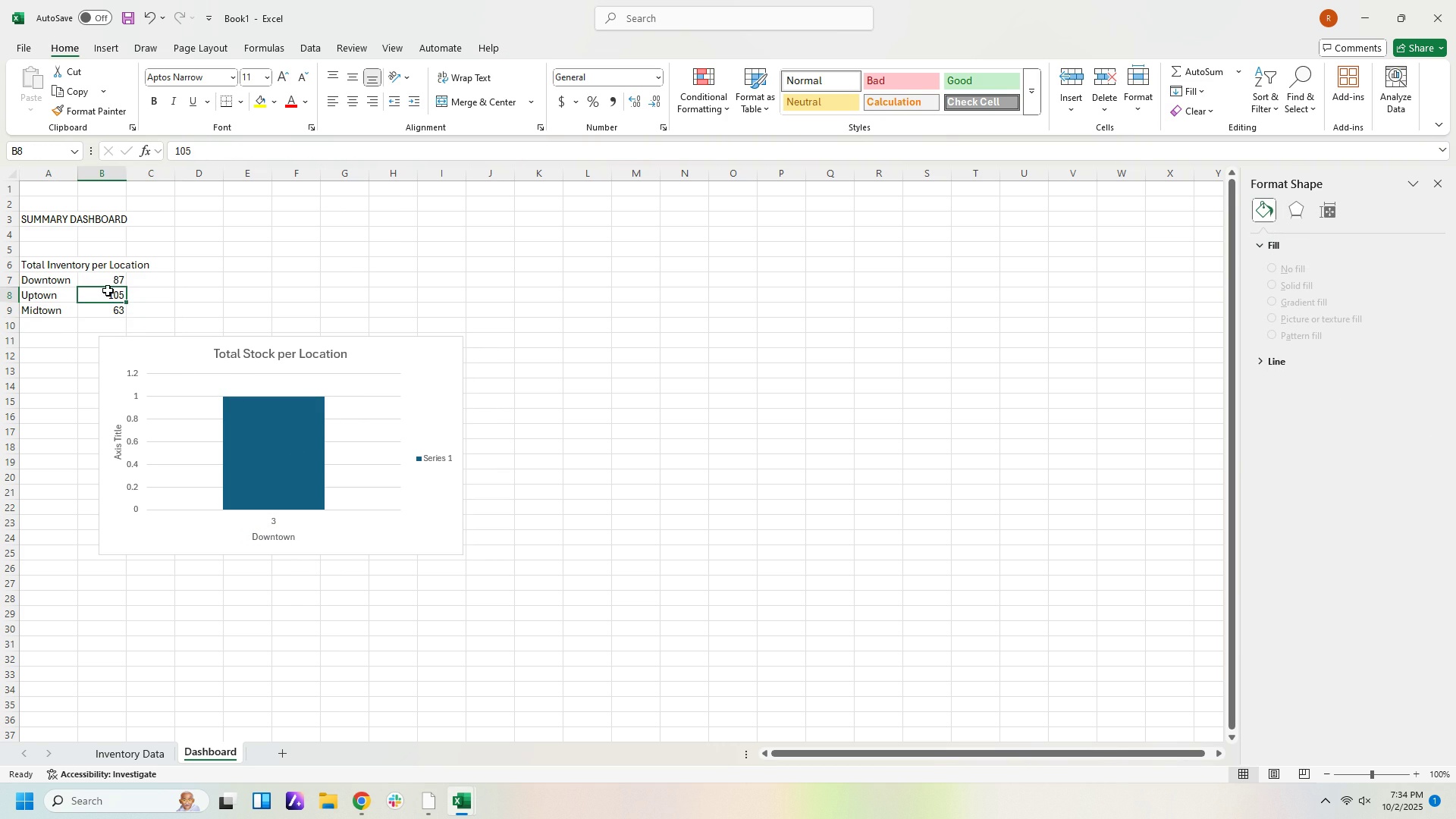 
wait(7.02)
 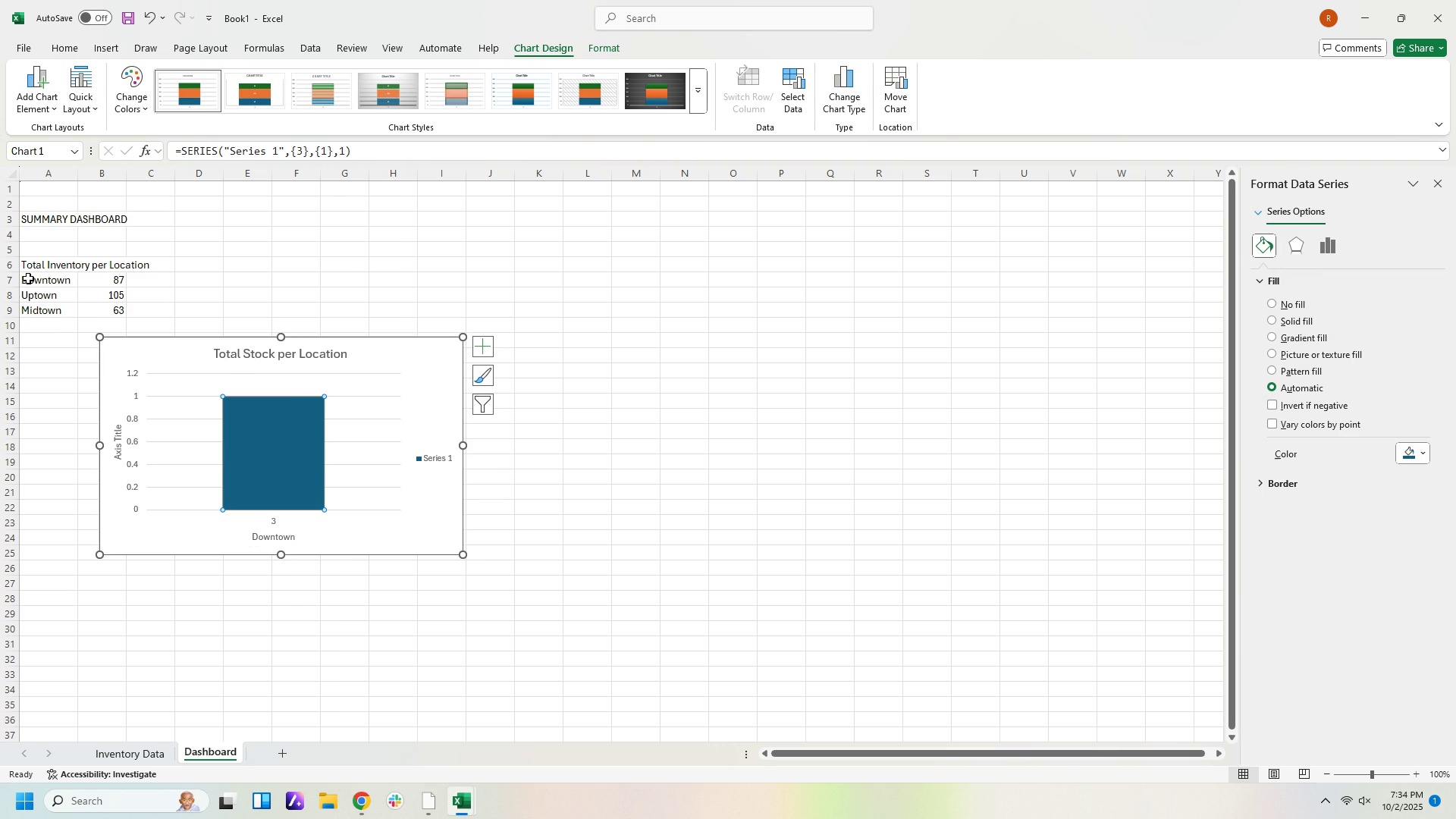 
right_click([102, 312])
 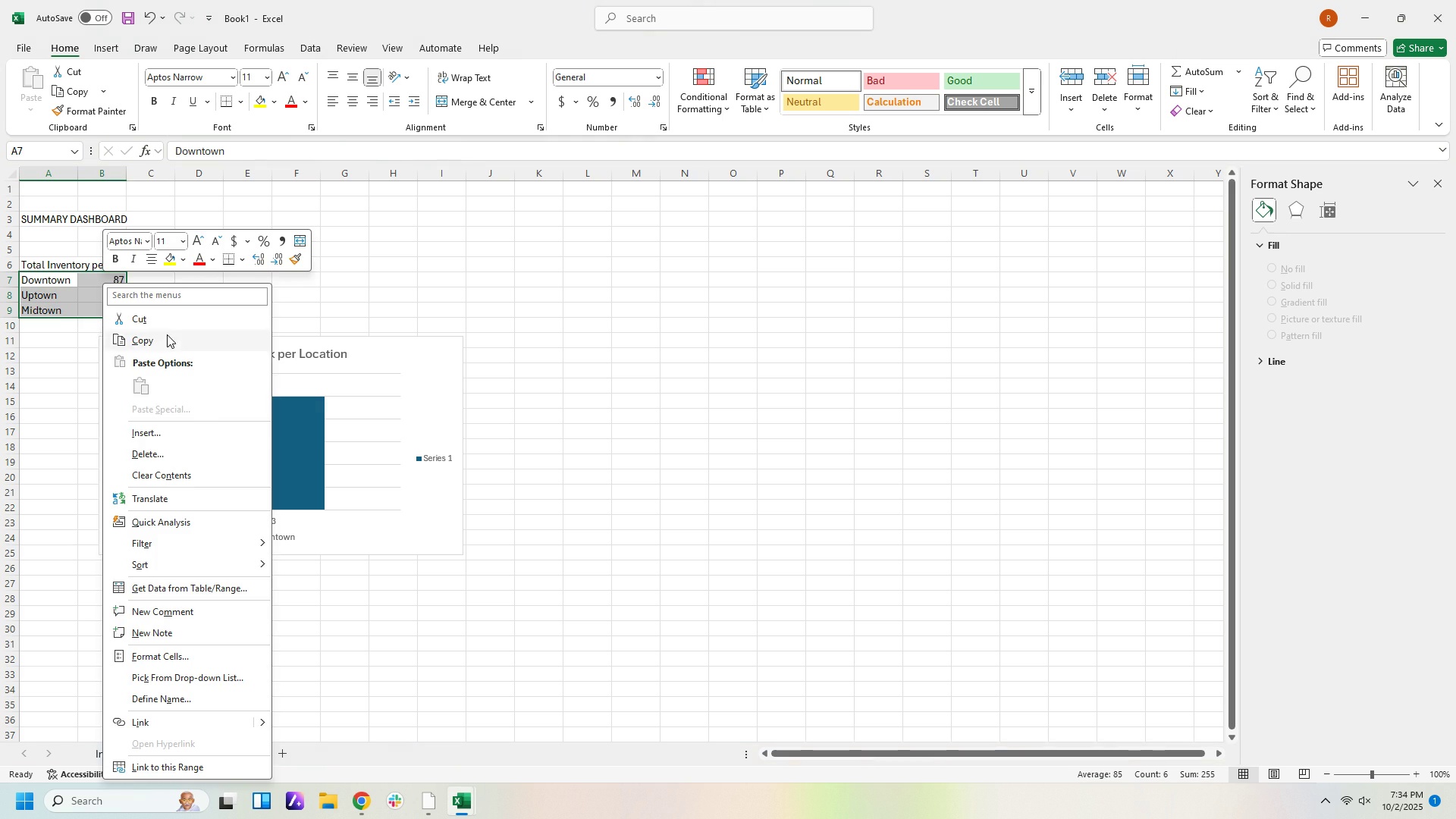 
left_click([166, 334])
 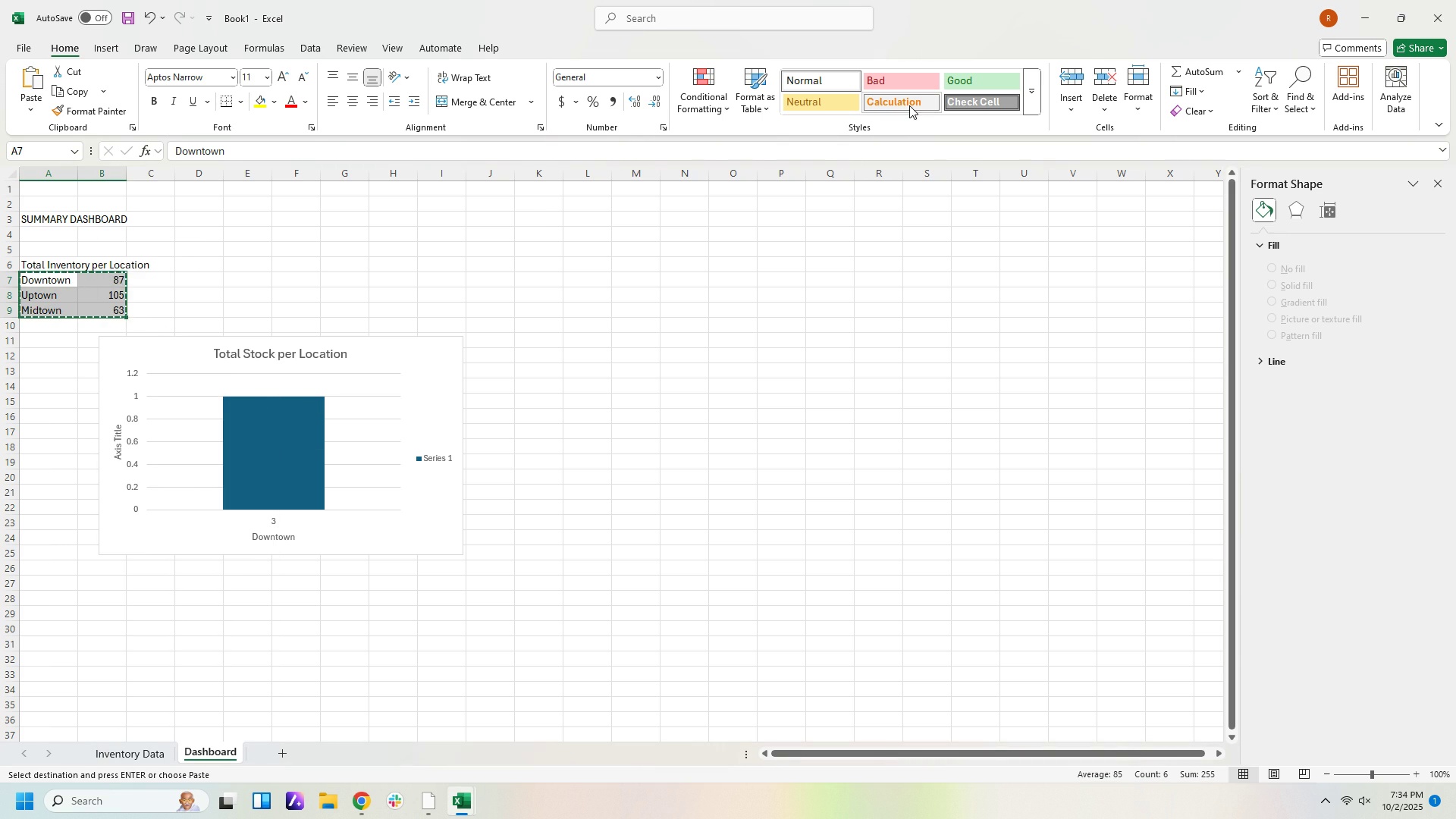 
left_click([304, 410])
 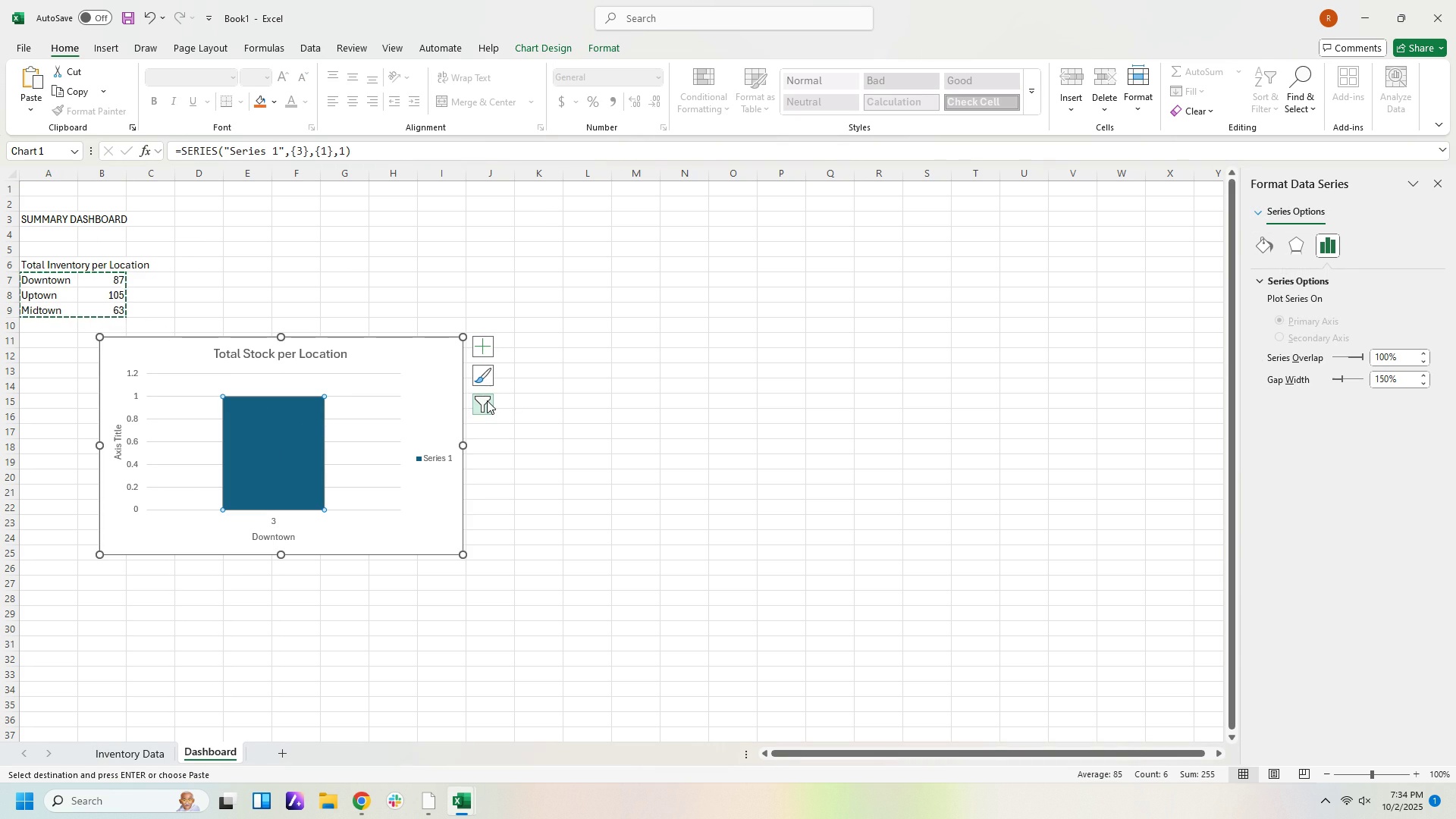 
left_click([487, 400])
 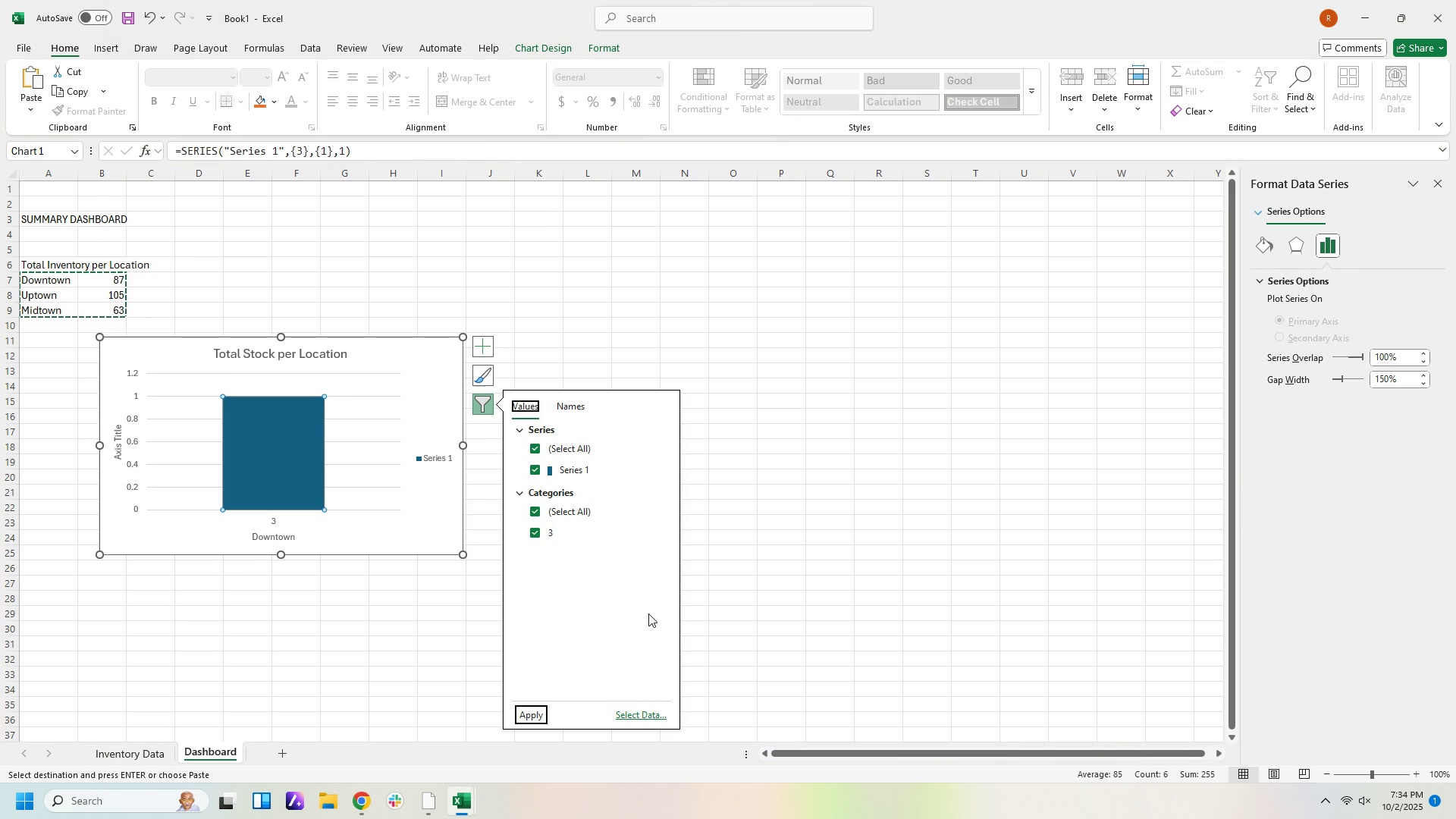 
left_click([638, 714])
 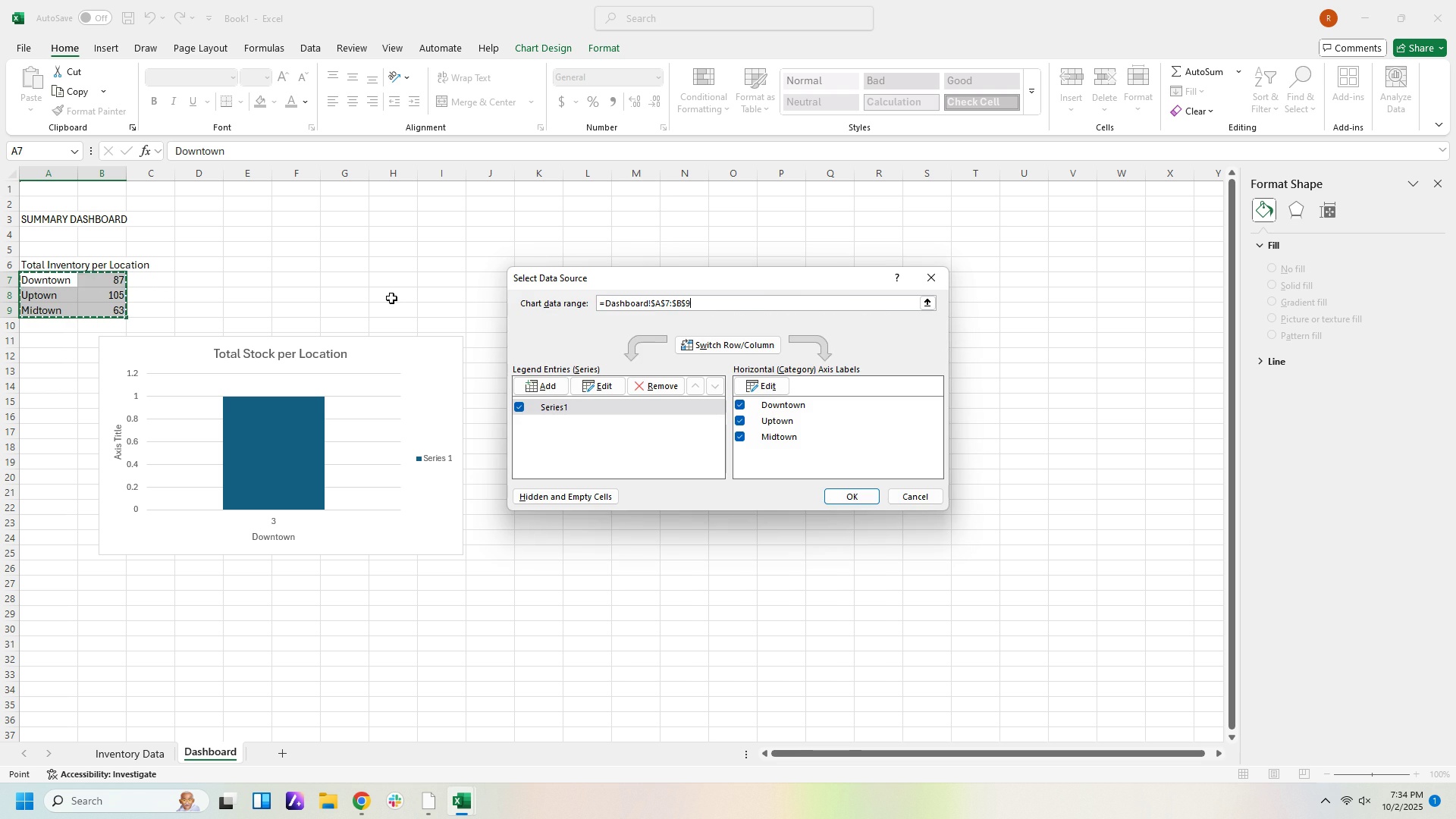 
left_click([858, 495])
 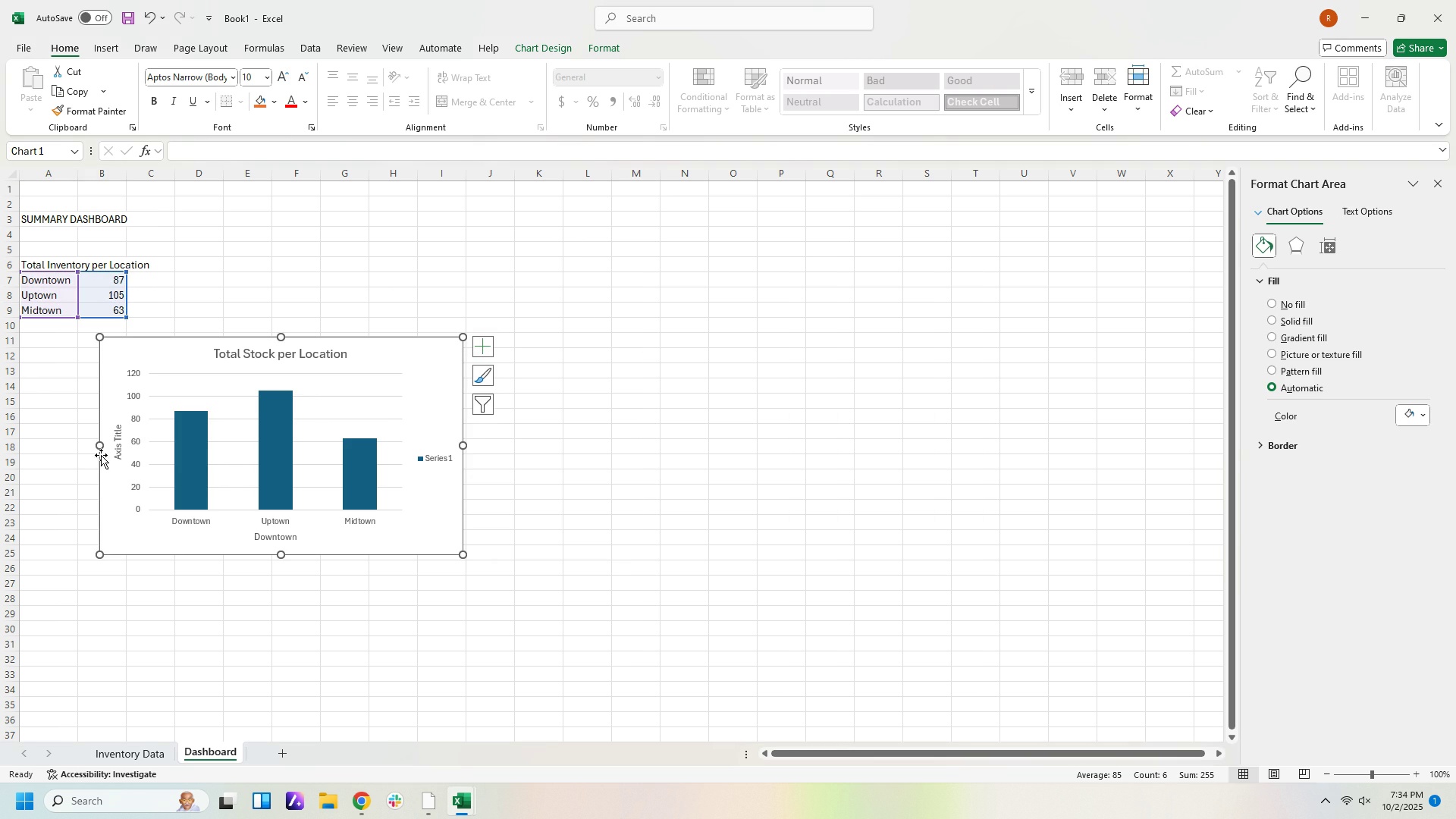 
left_click([115, 443])
 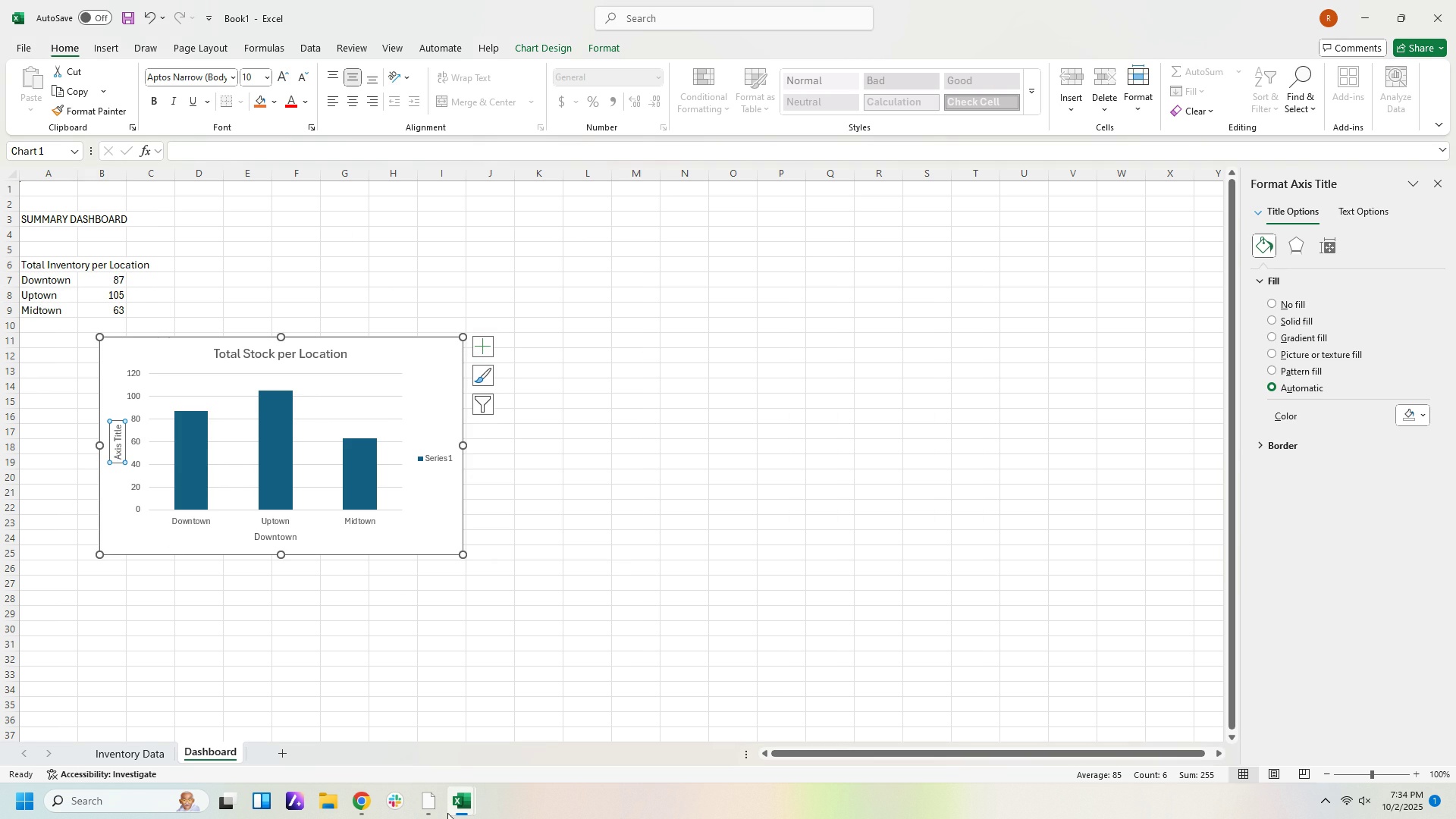 
left_click([466, 806])
 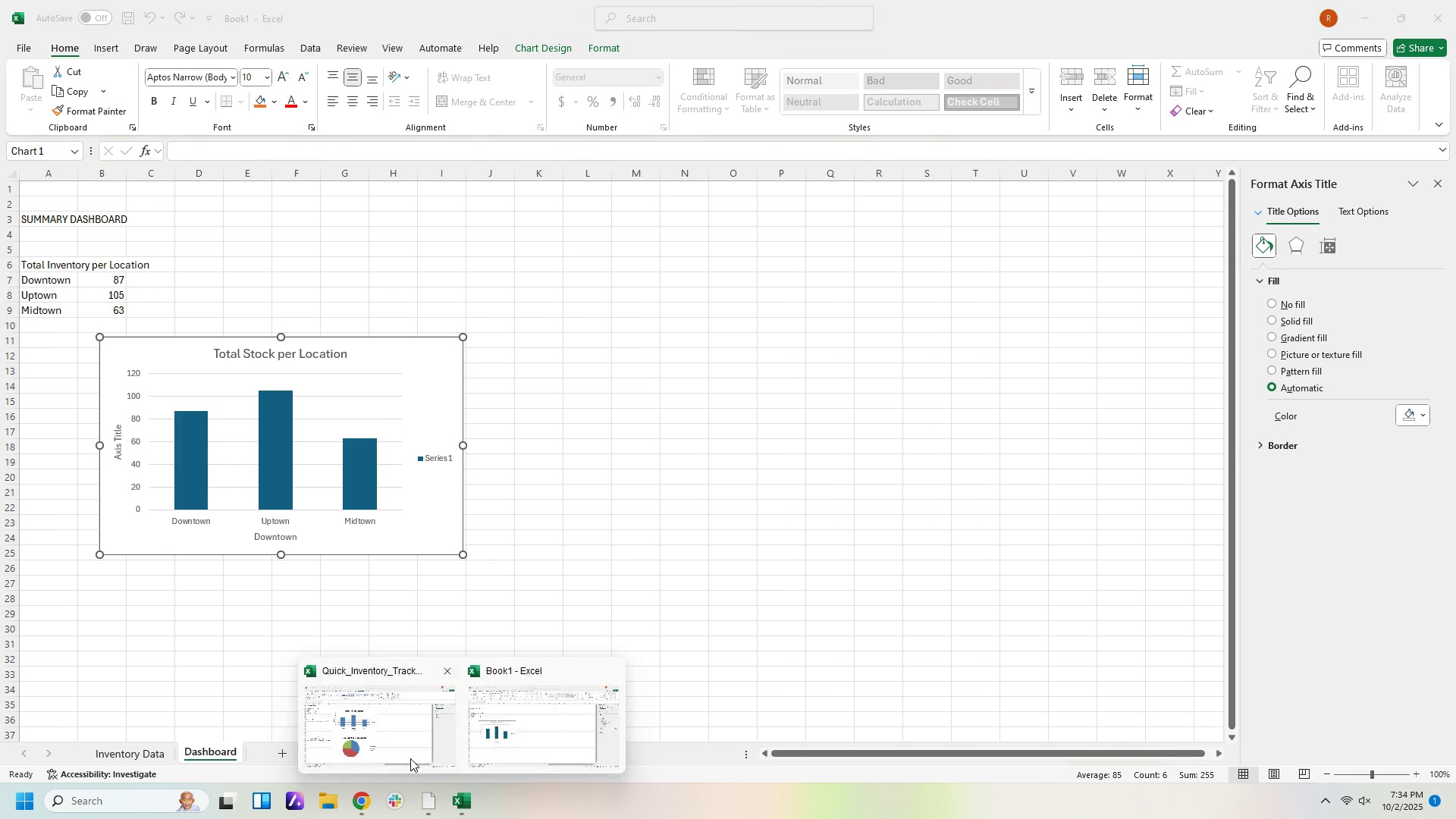 
left_click([410, 758])
 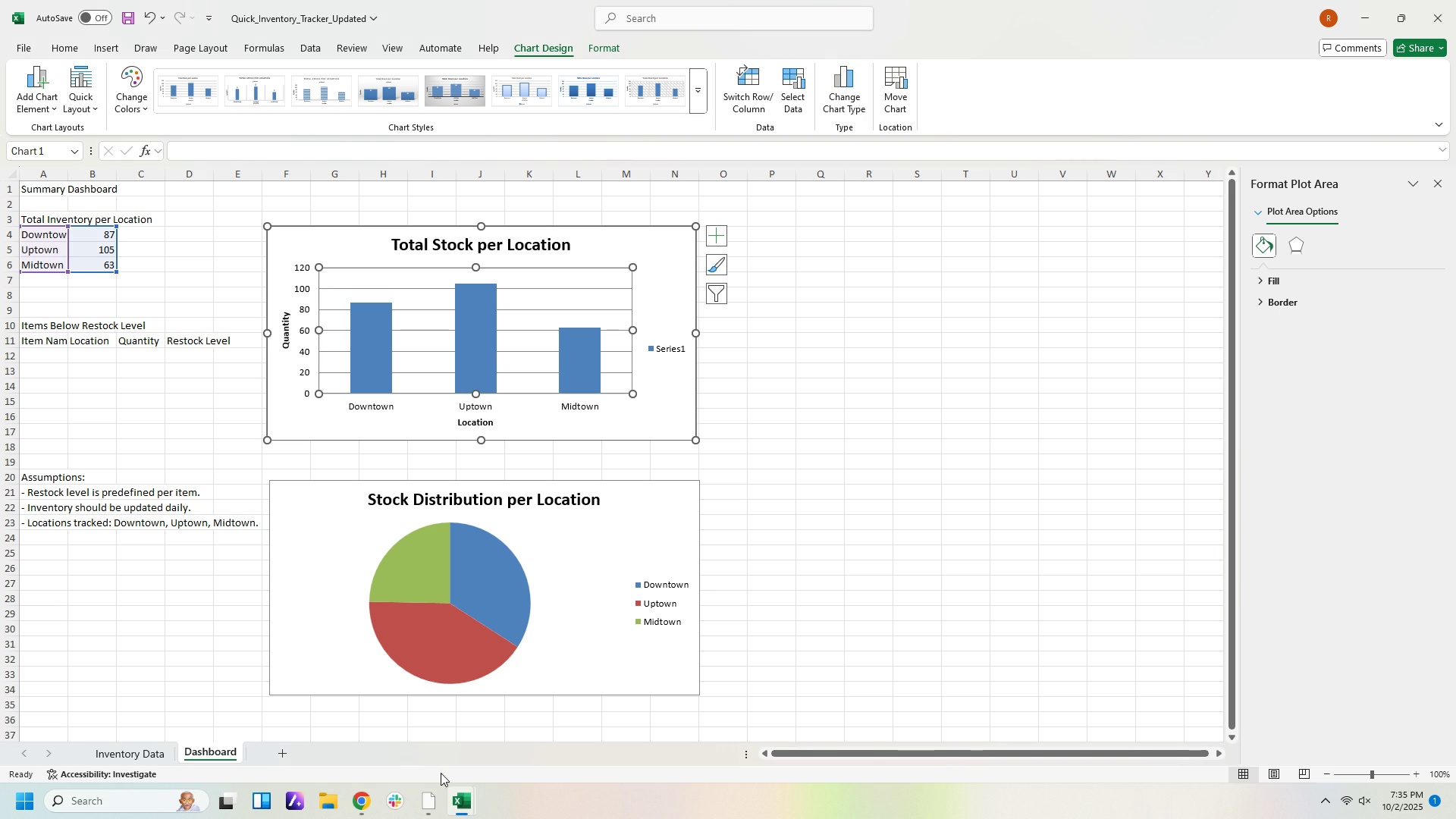 
left_click([466, 803])
 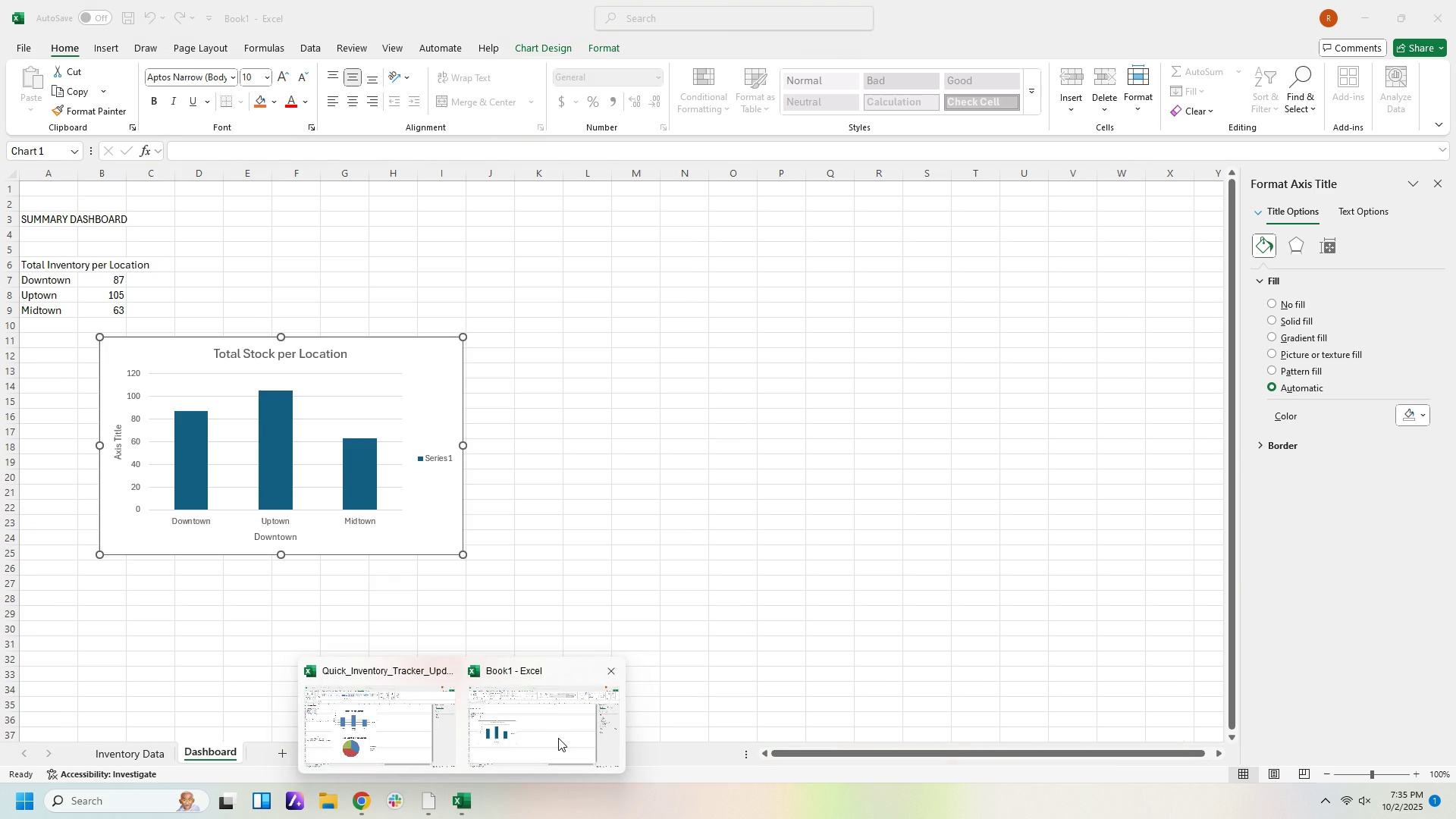 
left_click([558, 738])
 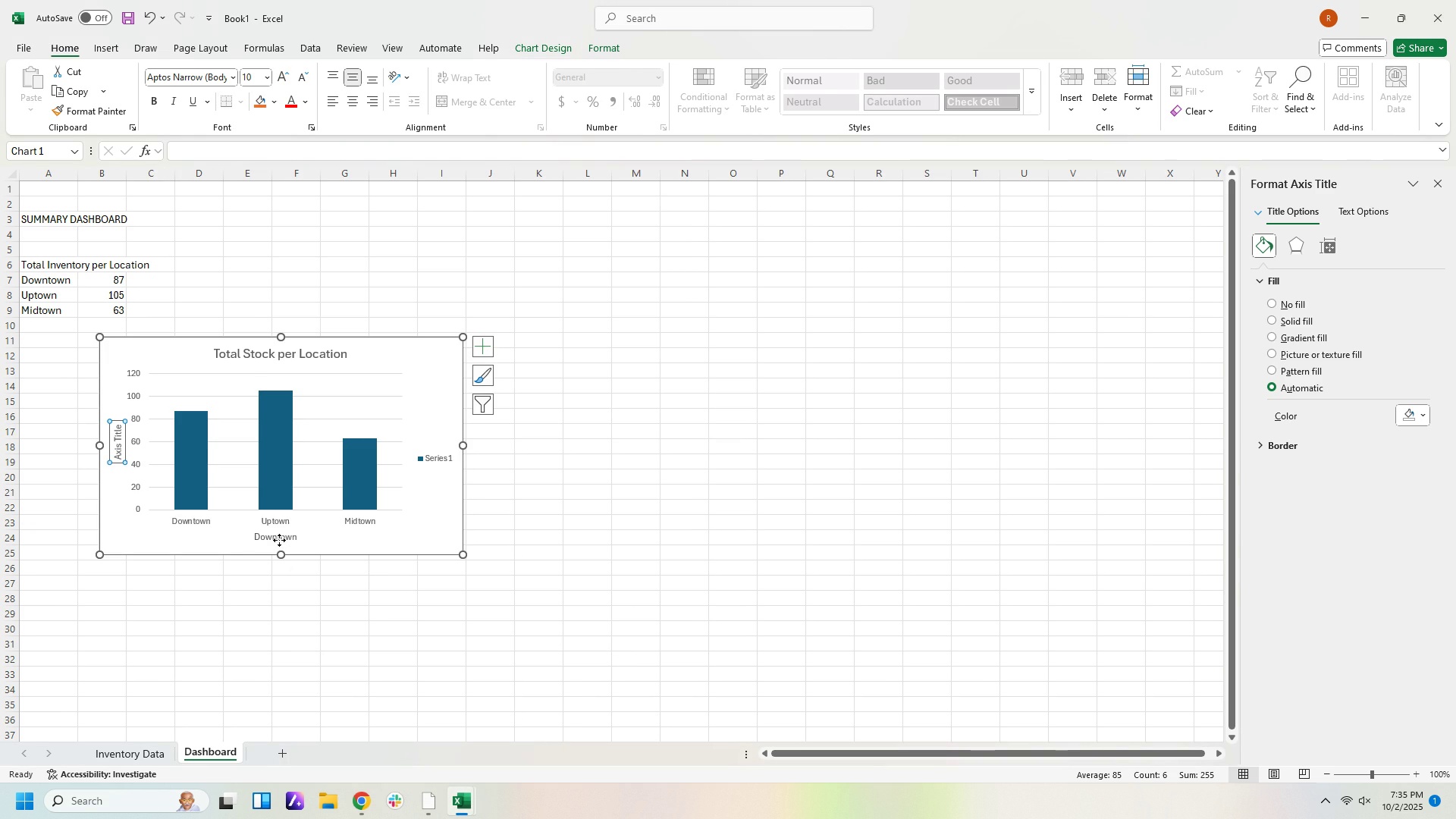 
double_click([279, 540])
 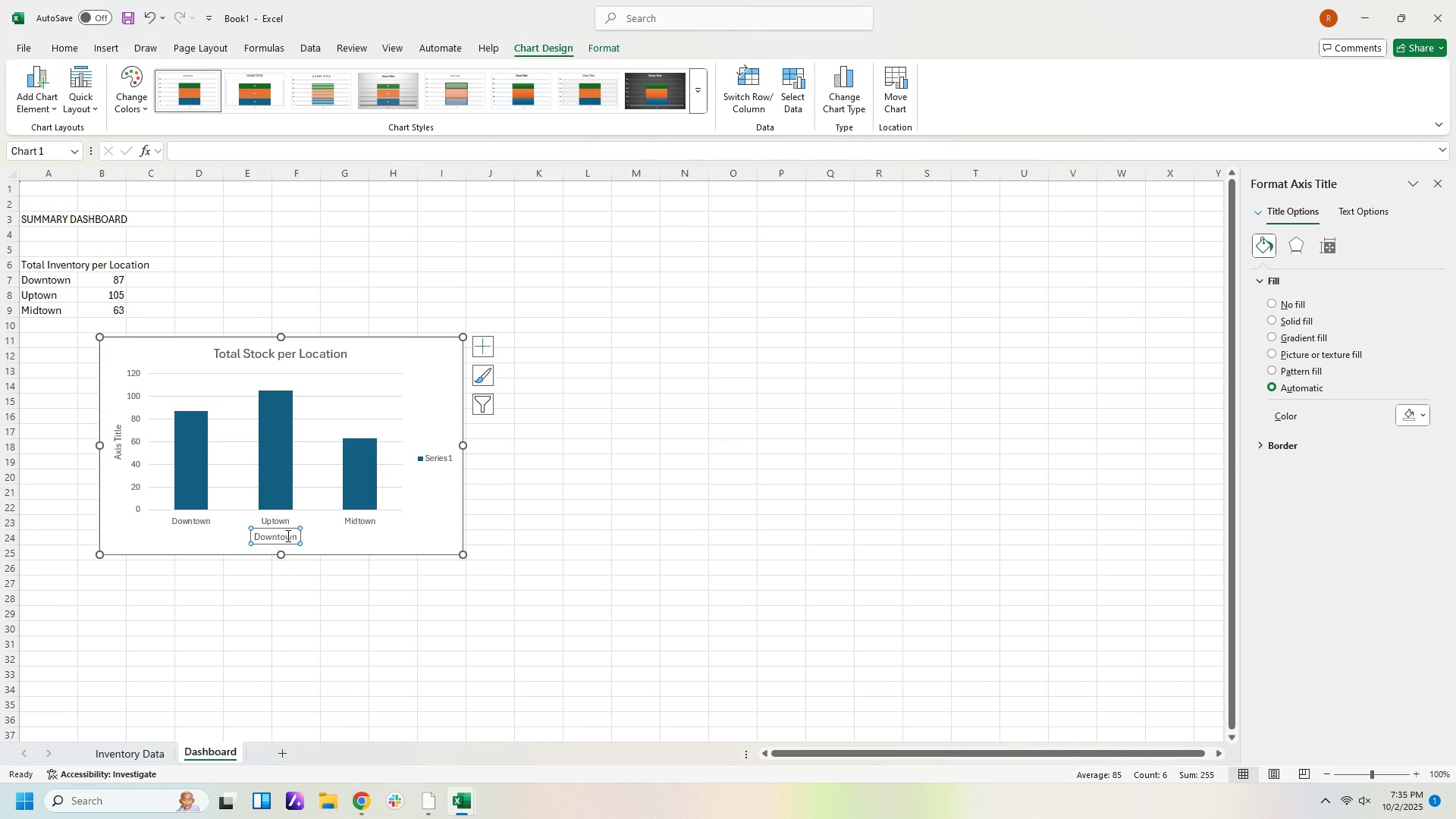 
mouse_move([273, 538])